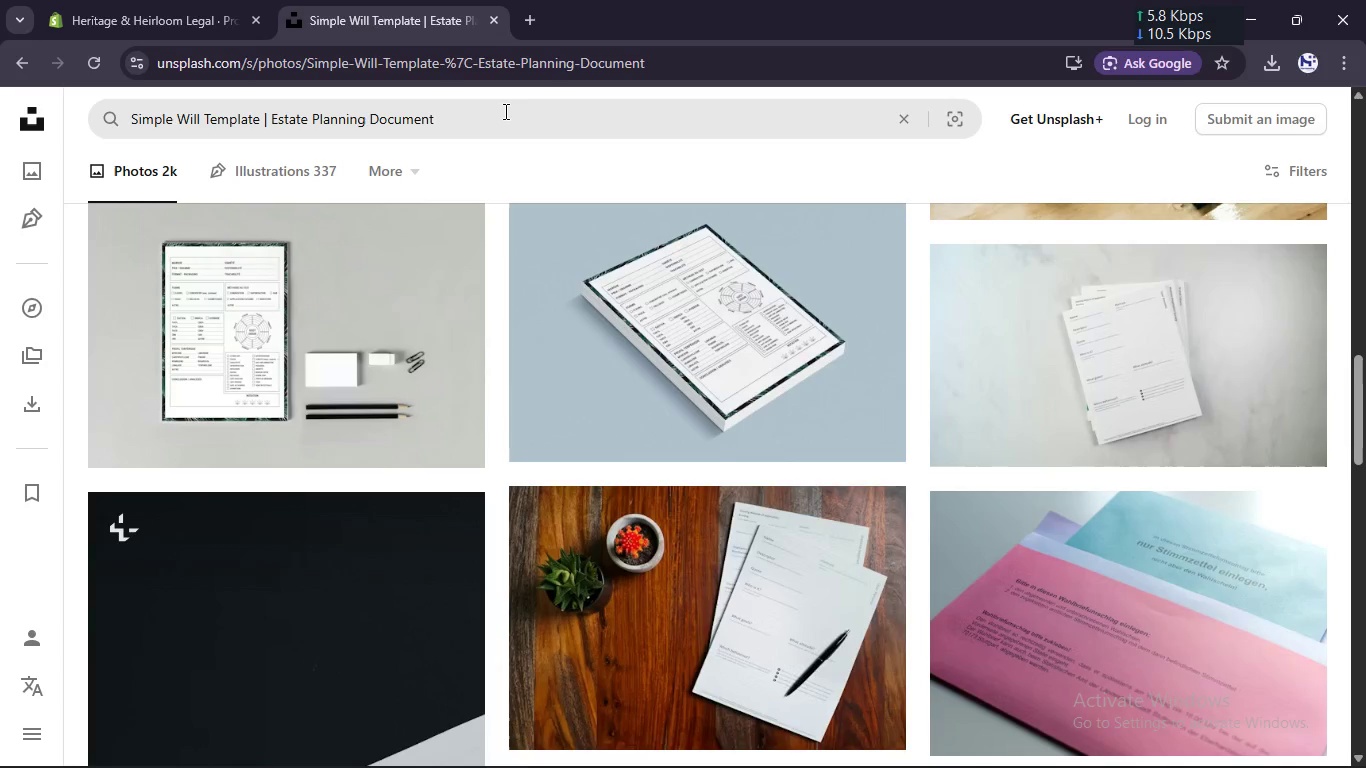 
left_click([504, 111])
 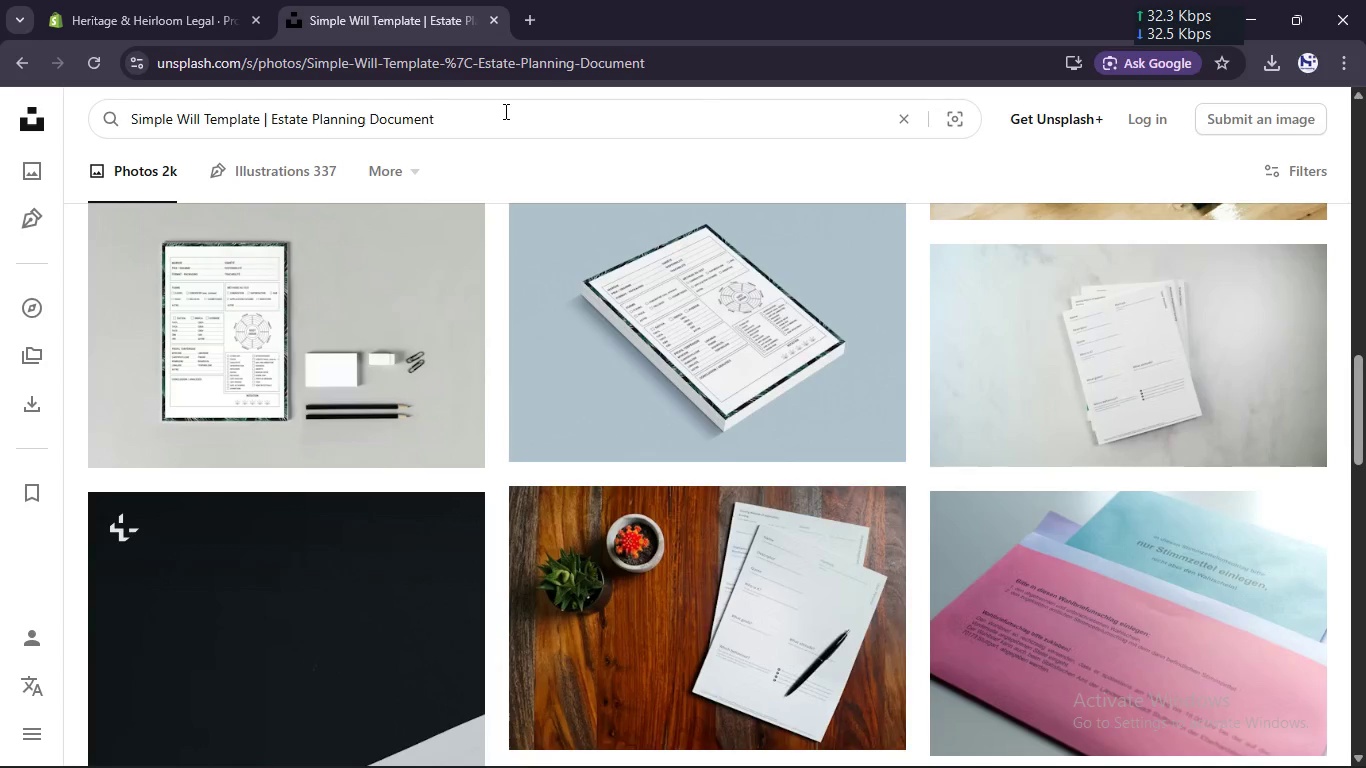 
key(Control+A)
 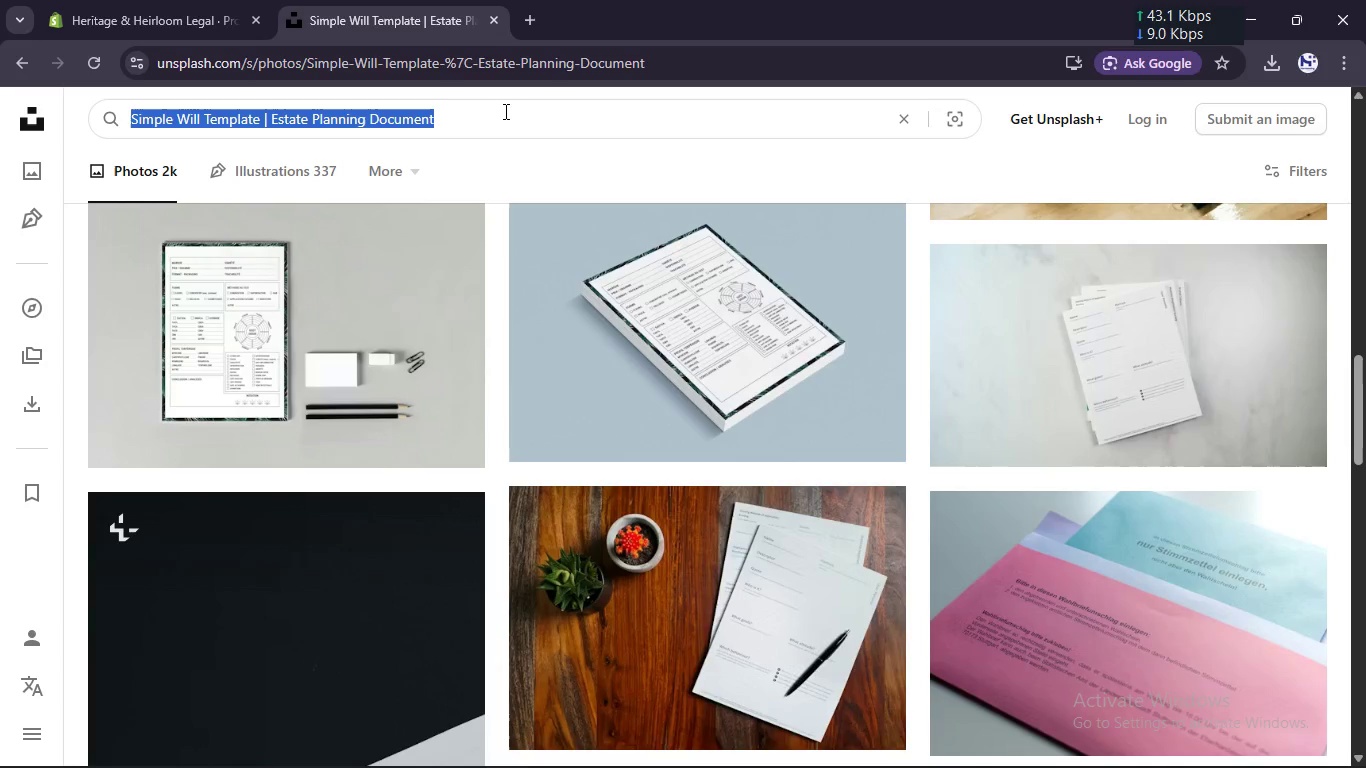 
key(Control+V)
 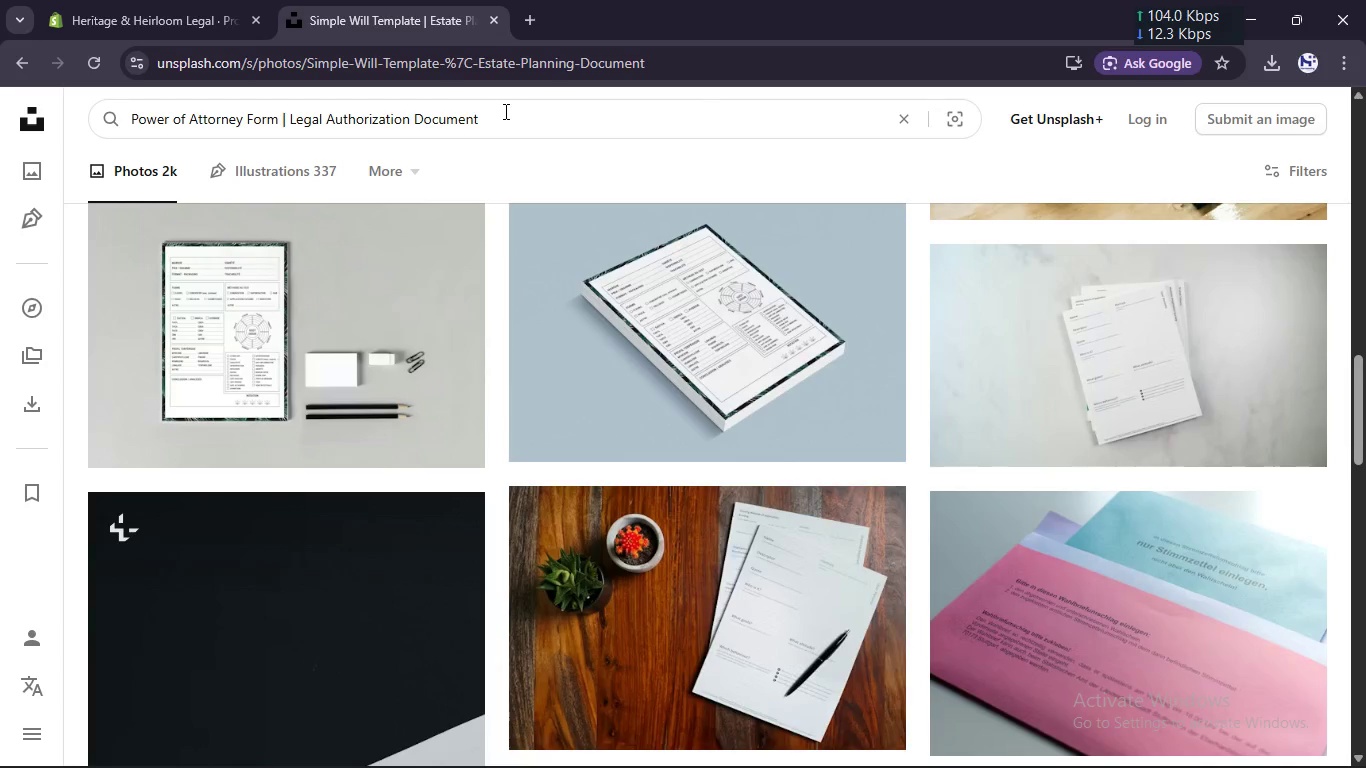 
key(Enter)
 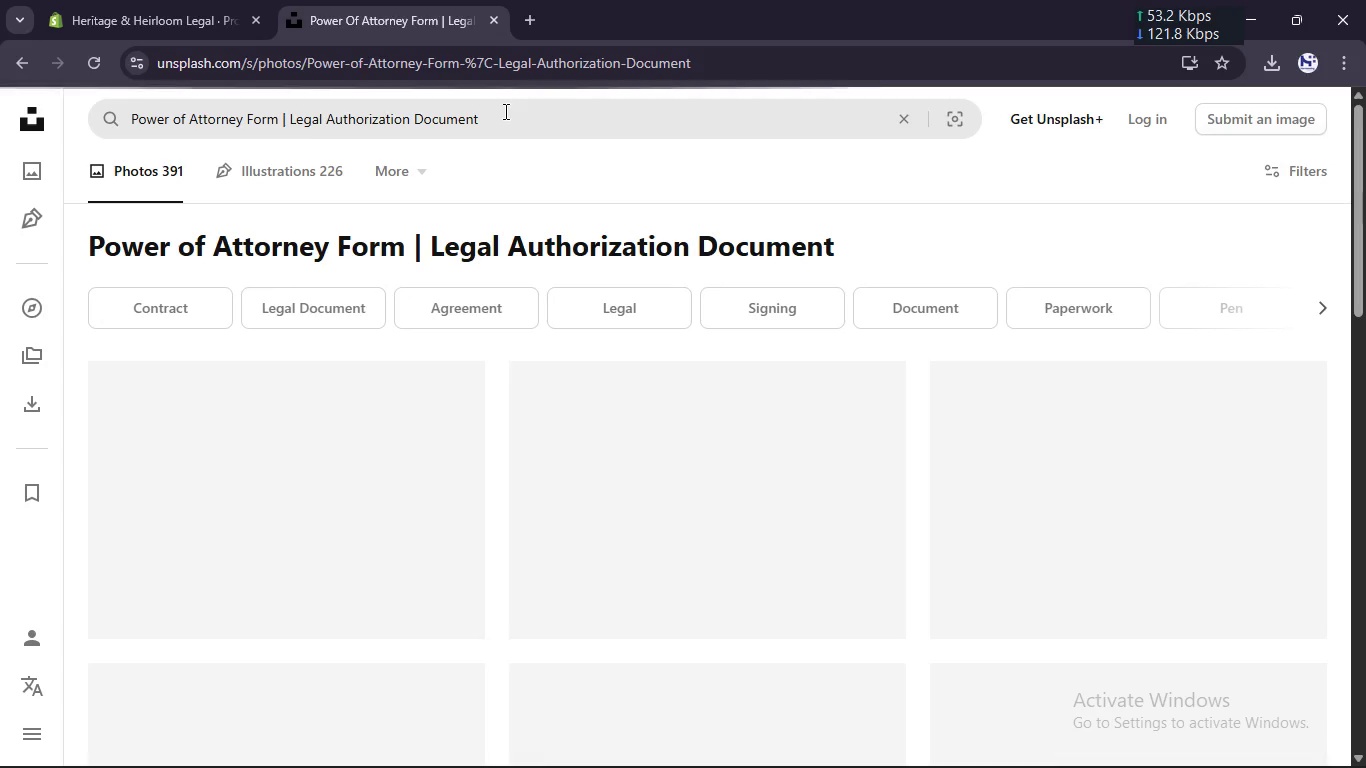 
scroll: coordinate [517, 198], scroll_direction: down, amount: 1.0
 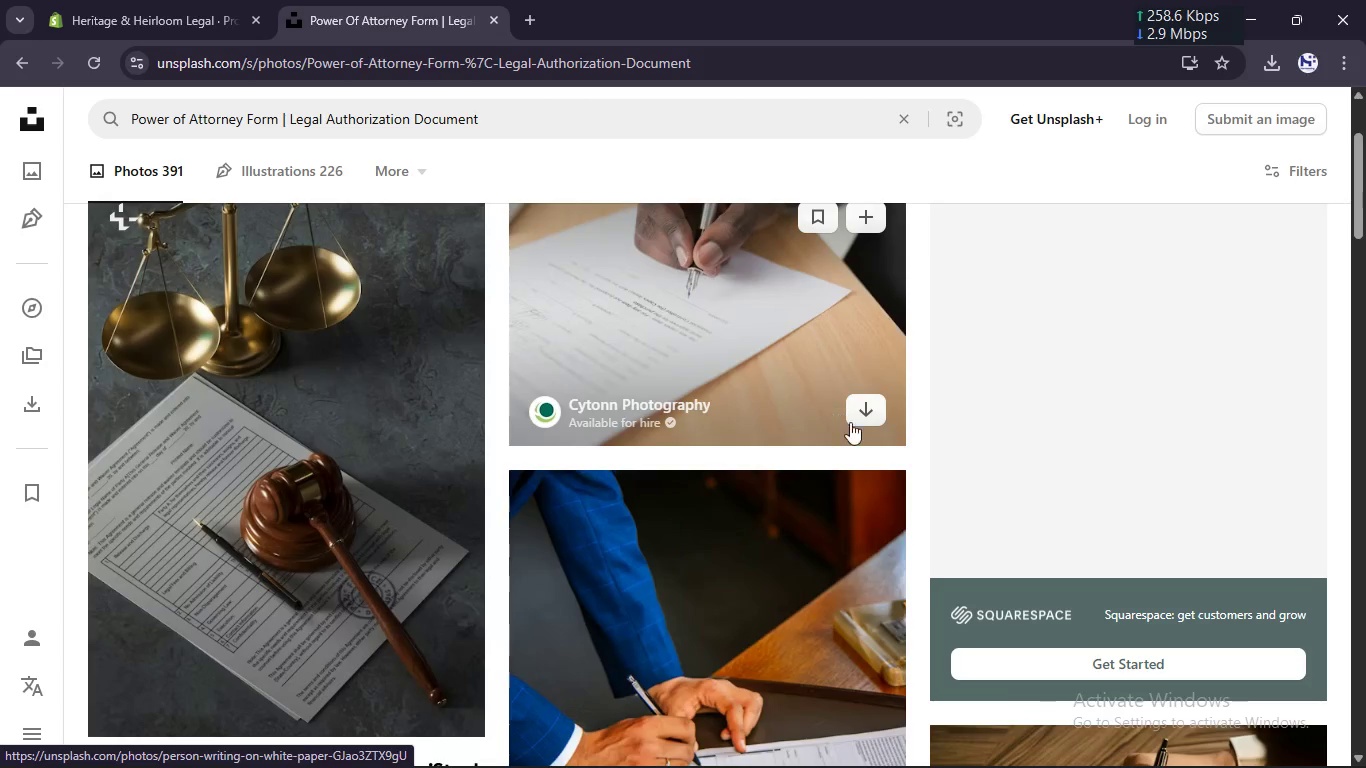 
left_click([863, 422])
 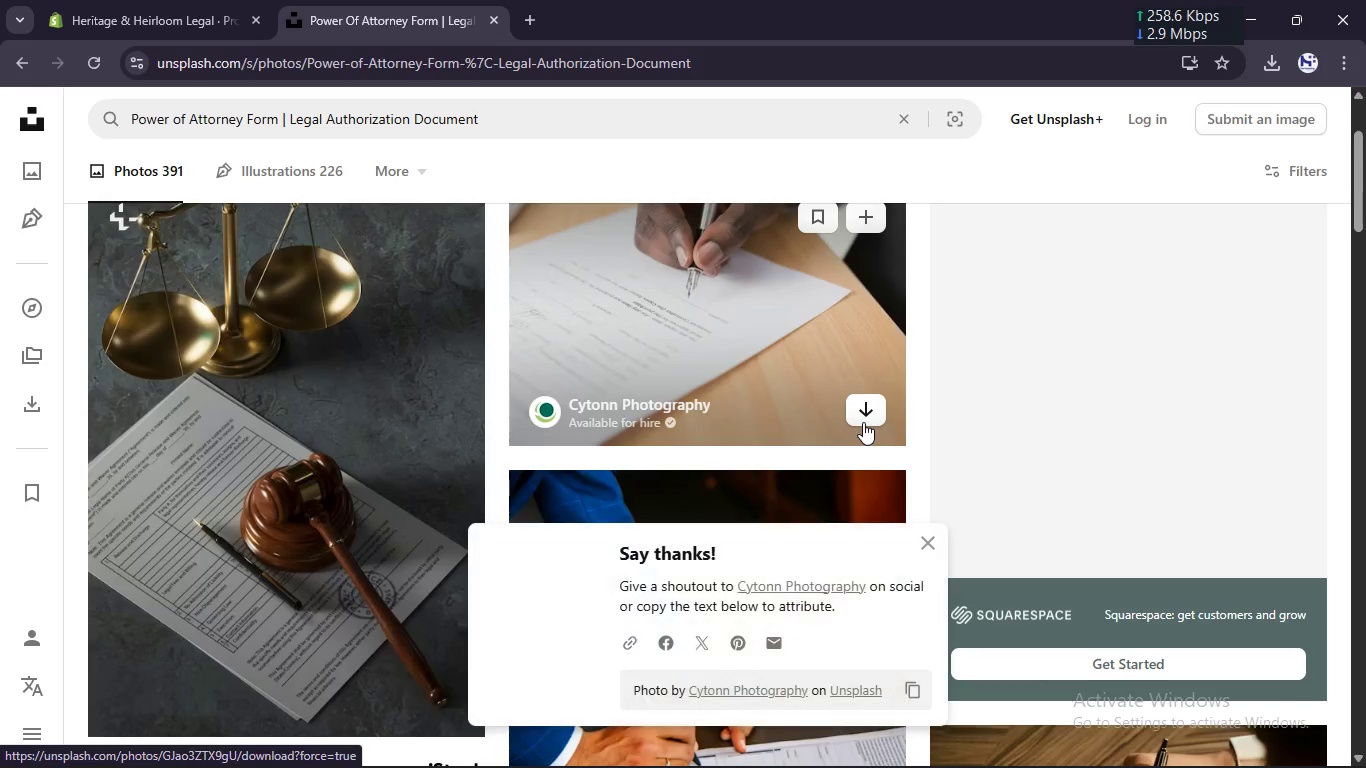 
scroll: coordinate [782, 304], scroll_direction: down, amount: 8.0
 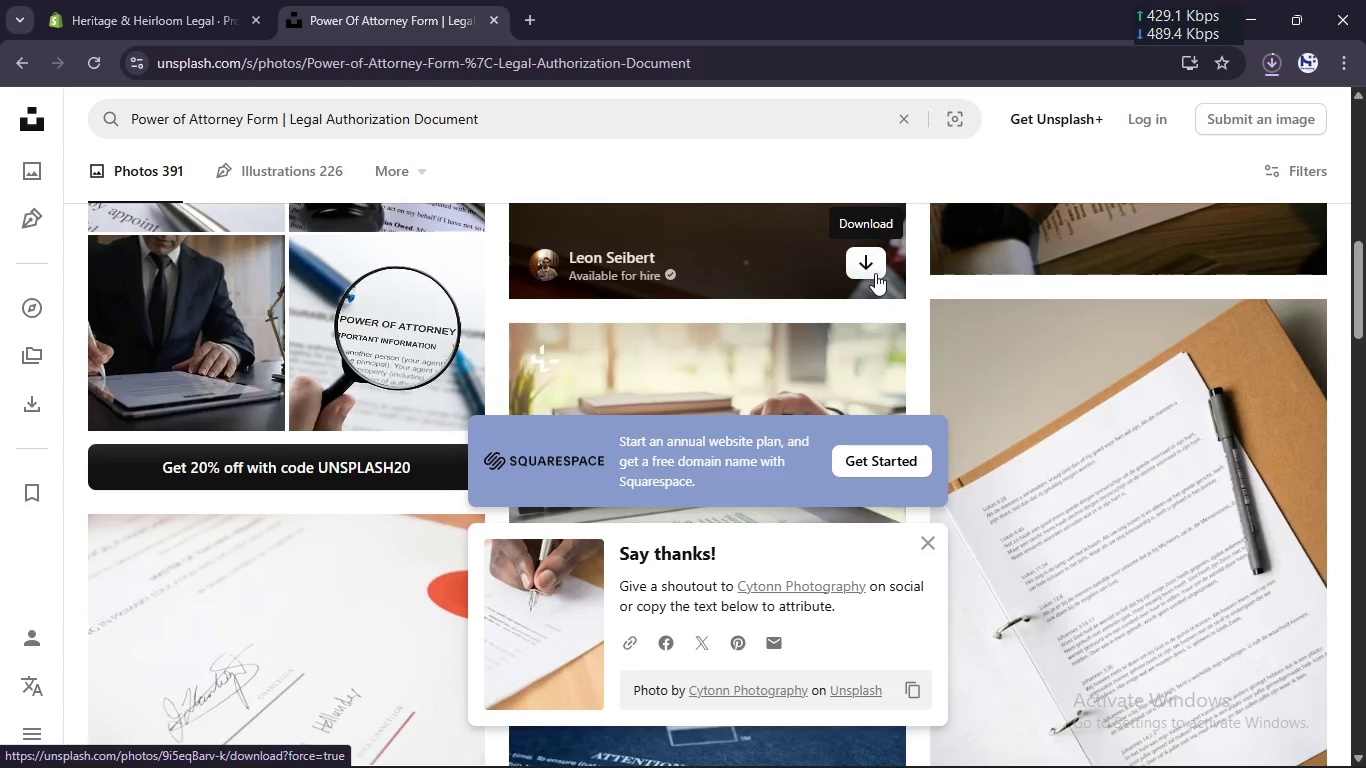 
left_click([875, 273])
 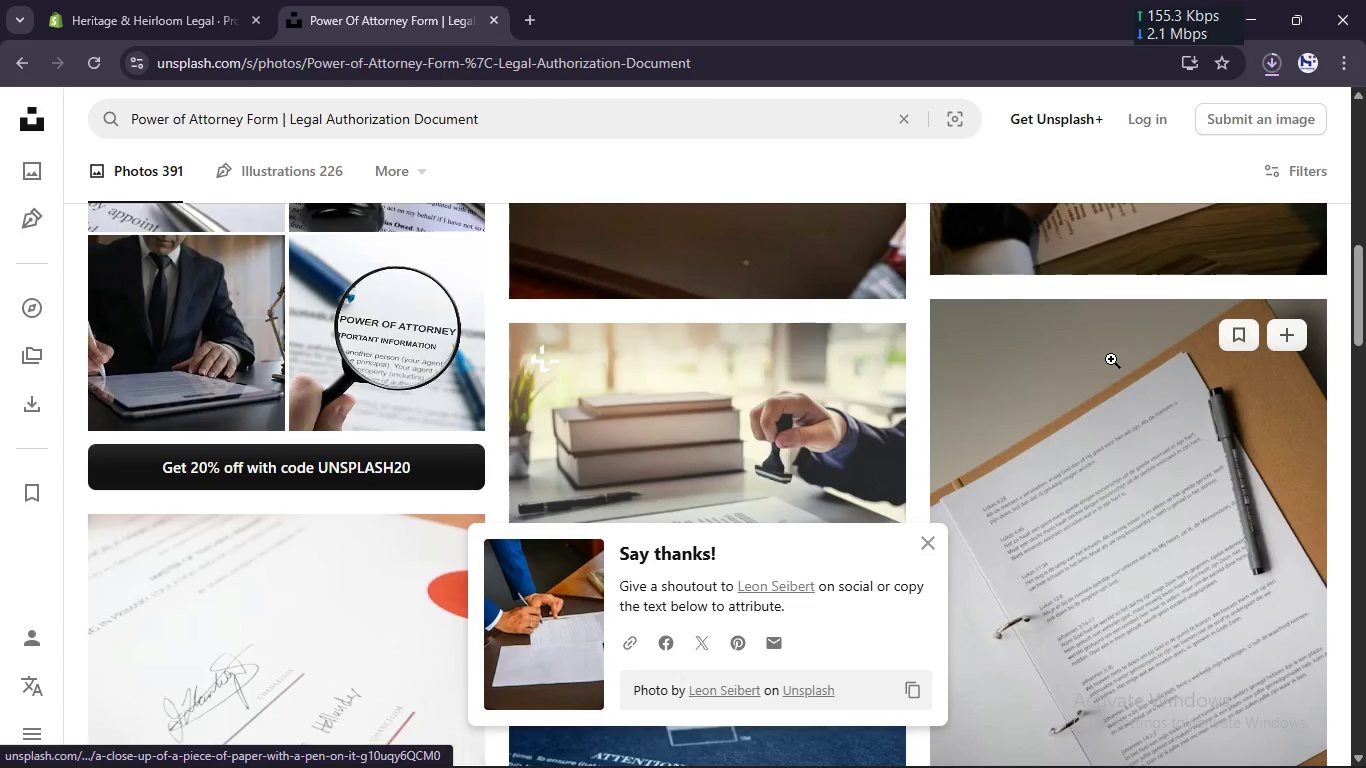 
scroll: coordinate [1111, 359], scroll_direction: down, amount: 4.0
 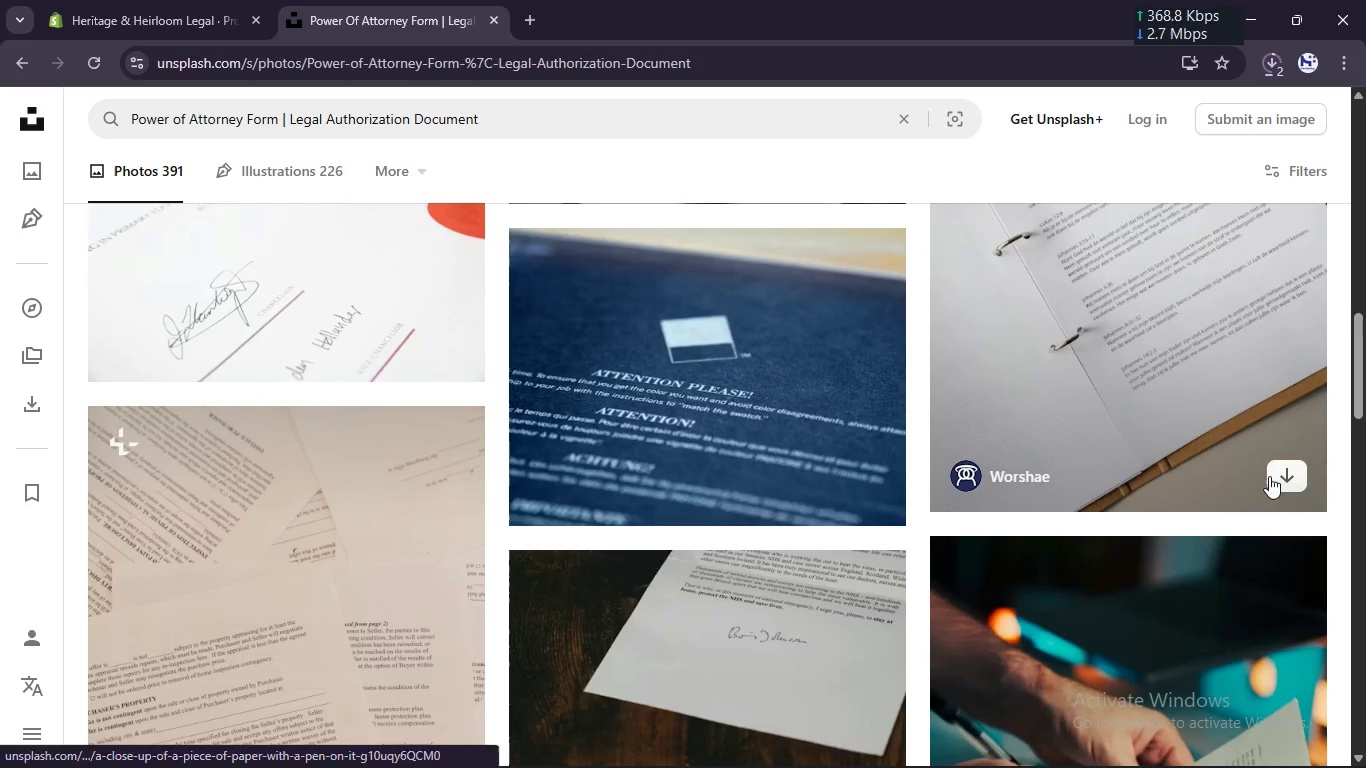 
left_click([1285, 478])
 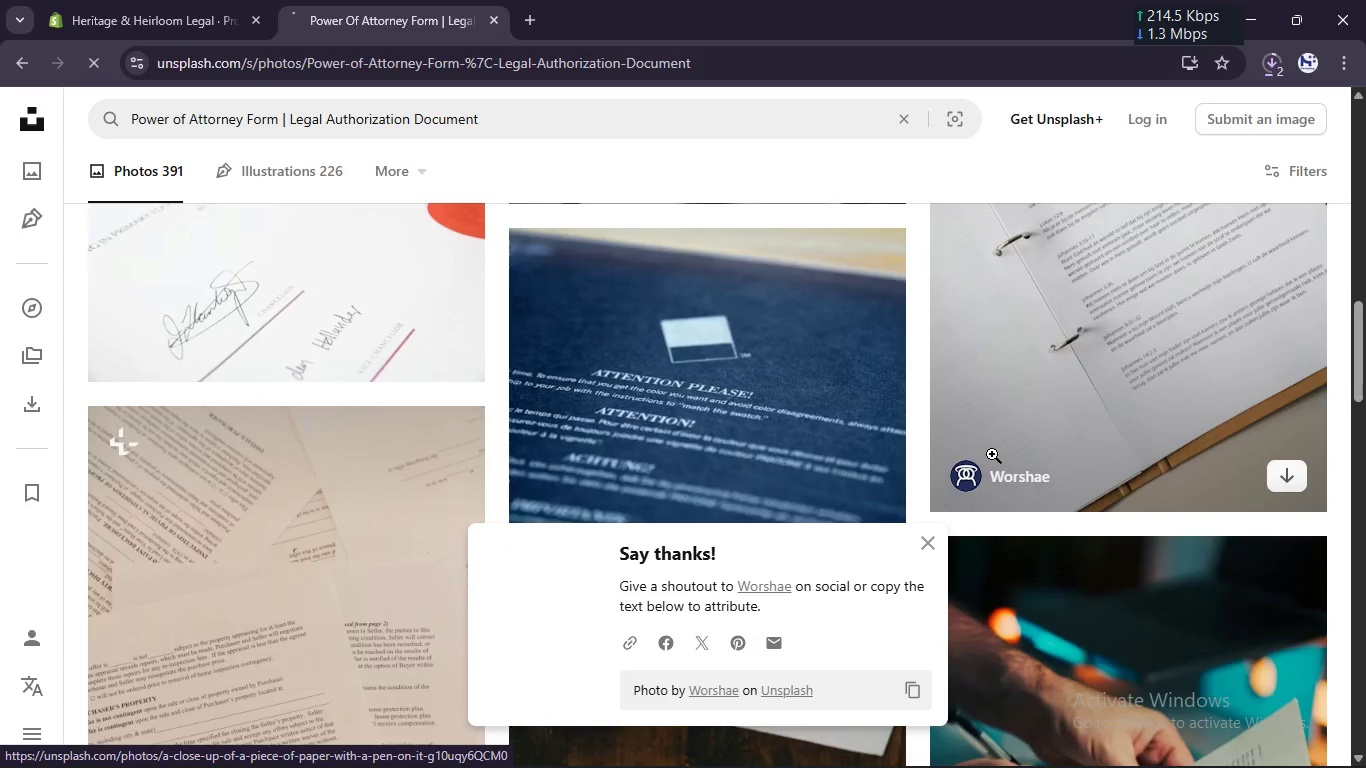 
scroll: coordinate [763, 375], scroll_direction: down, amount: 8.0
 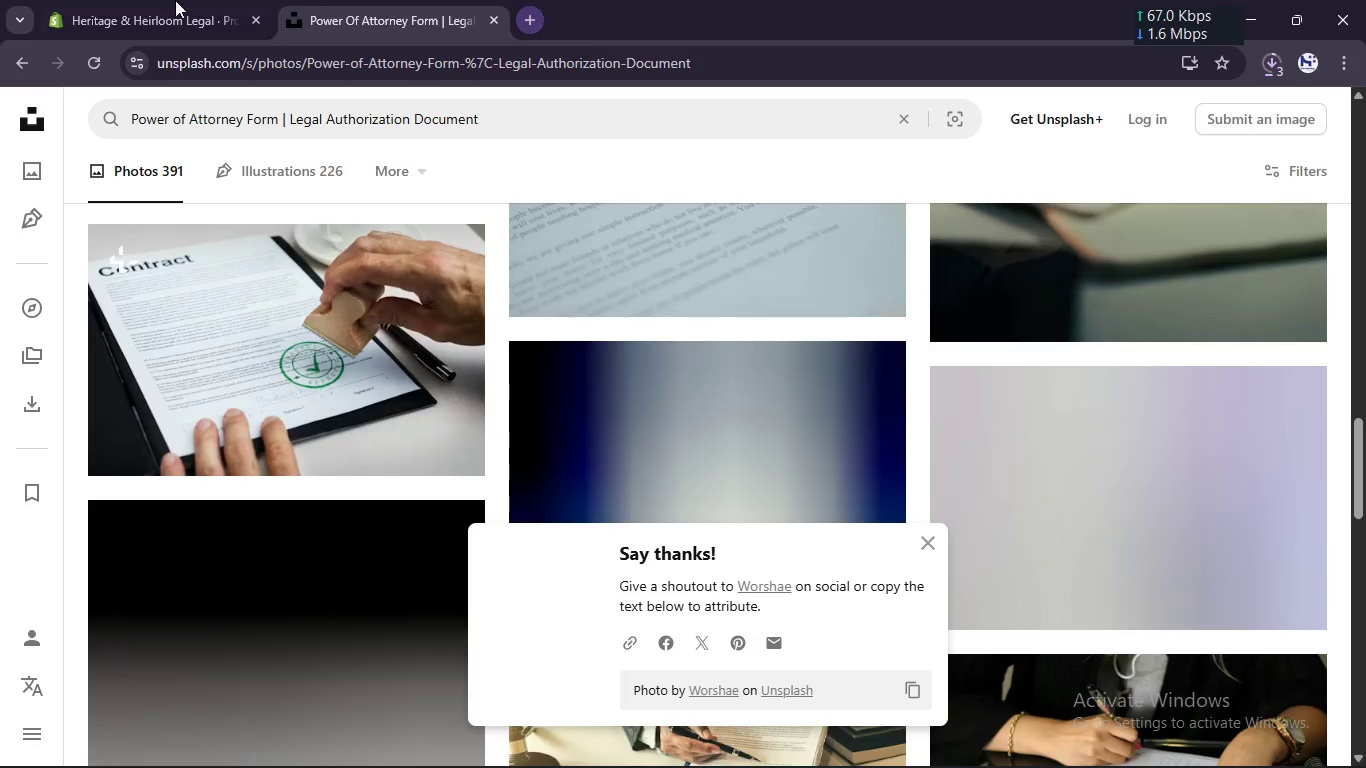 
left_click([152, 0])
 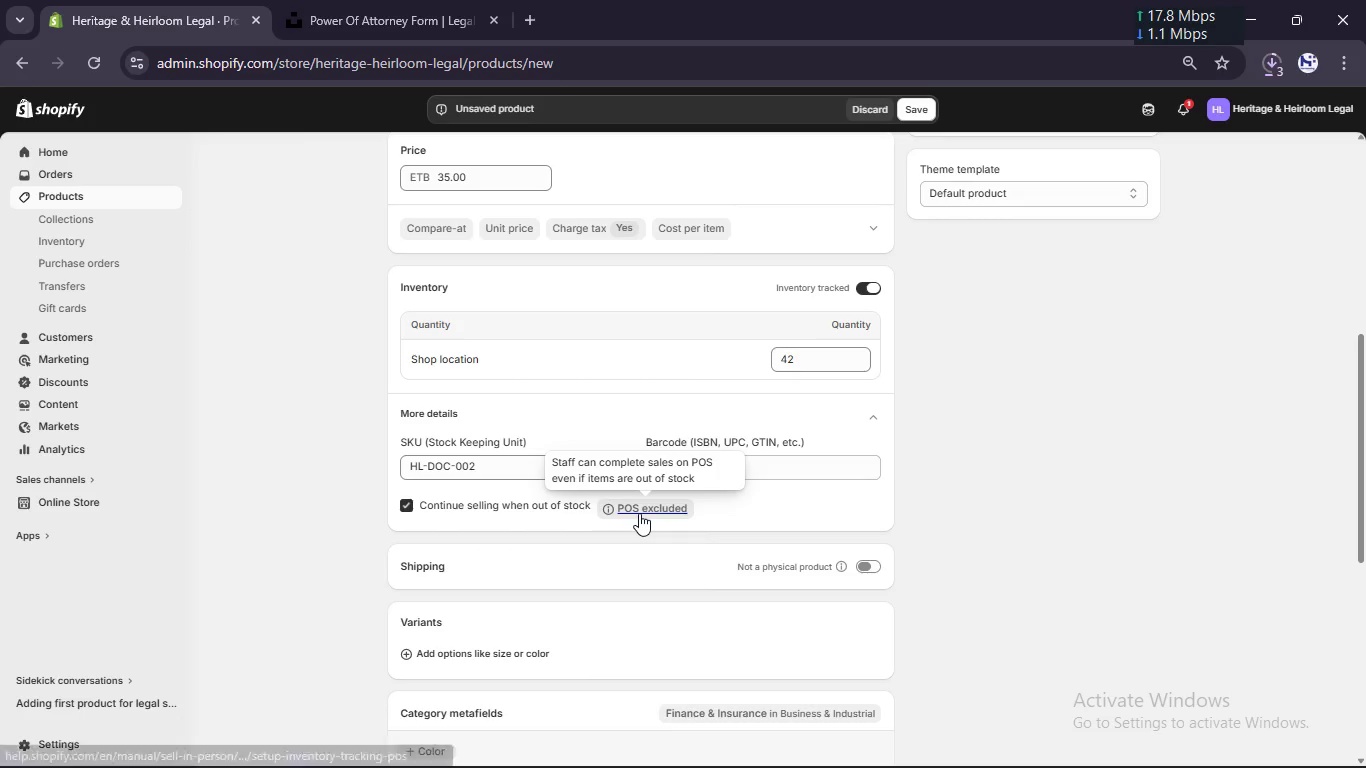 
scroll: coordinate [639, 513], scroll_direction: up, amount: 14.0
 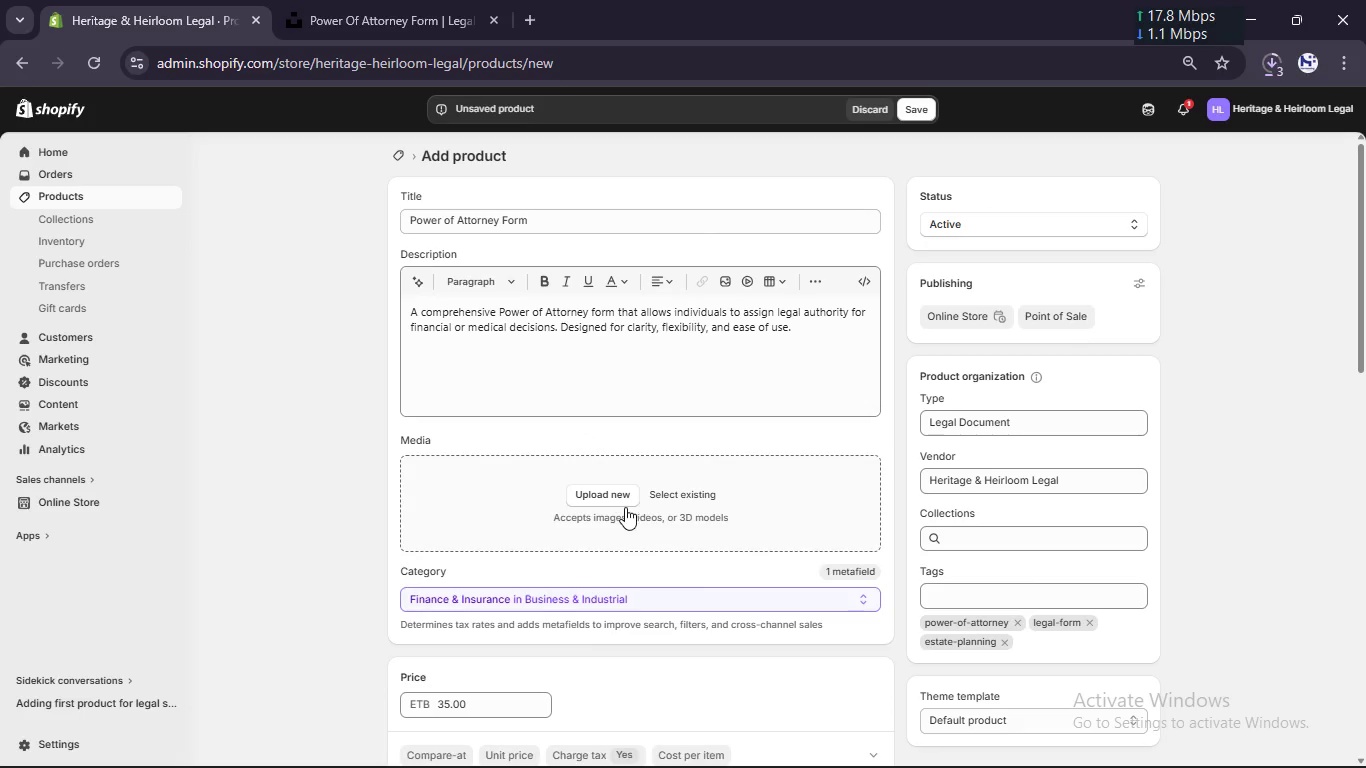 
left_click([619, 491])
 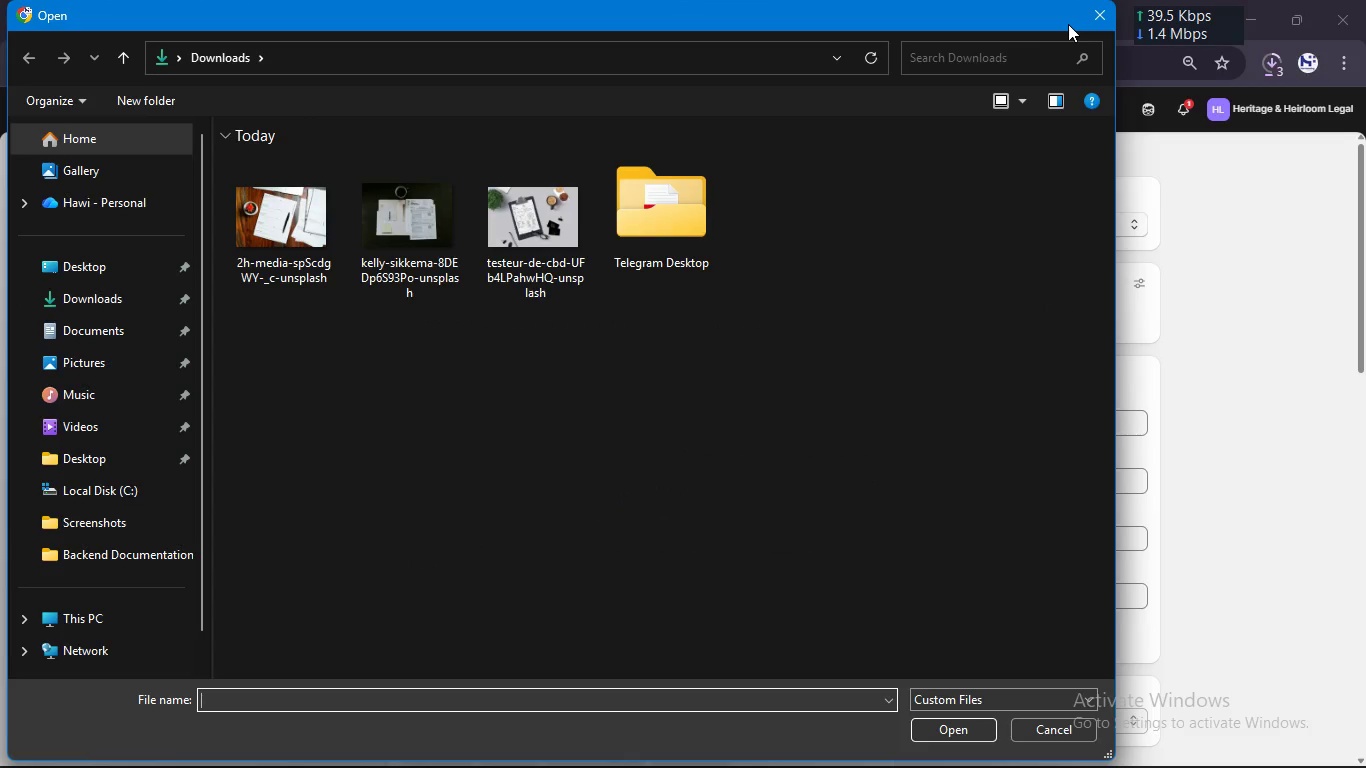 
wait(6.64)
 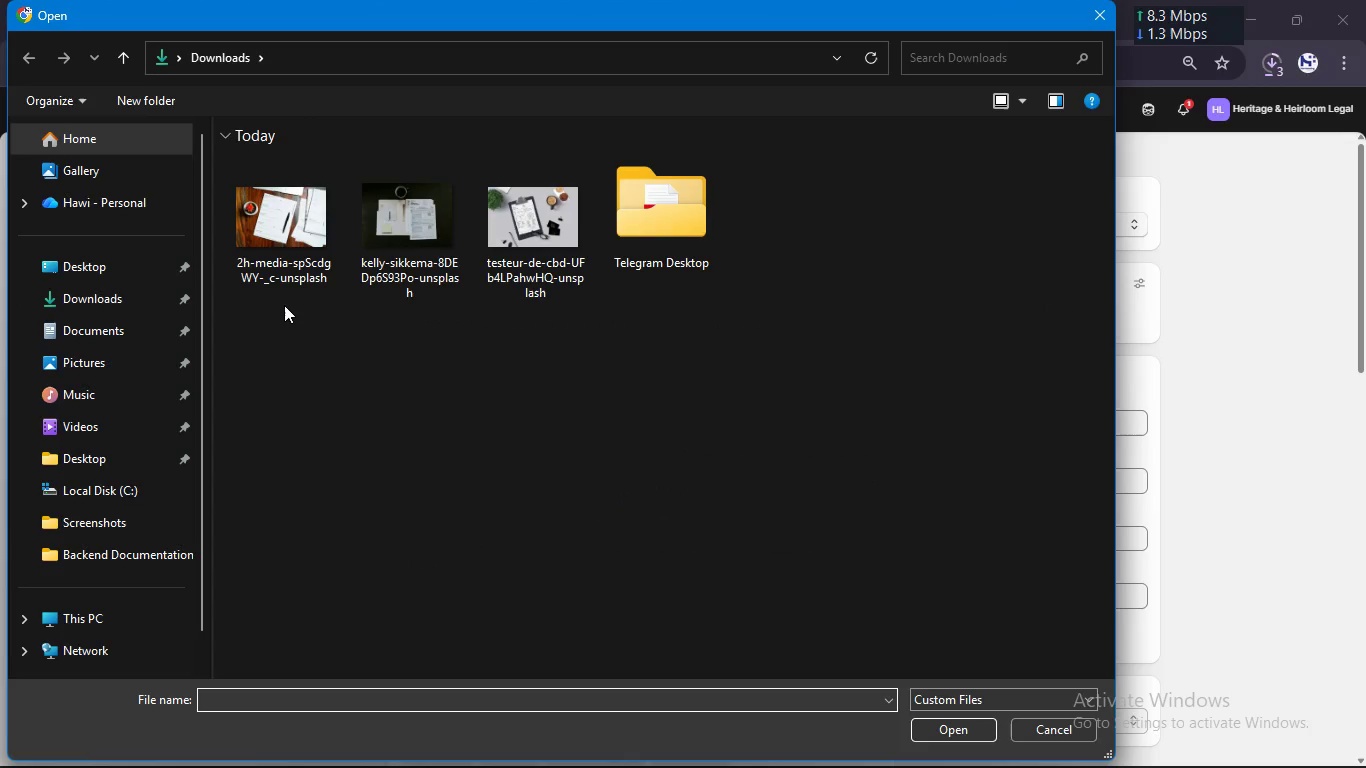 
left_click([1098, 14])
 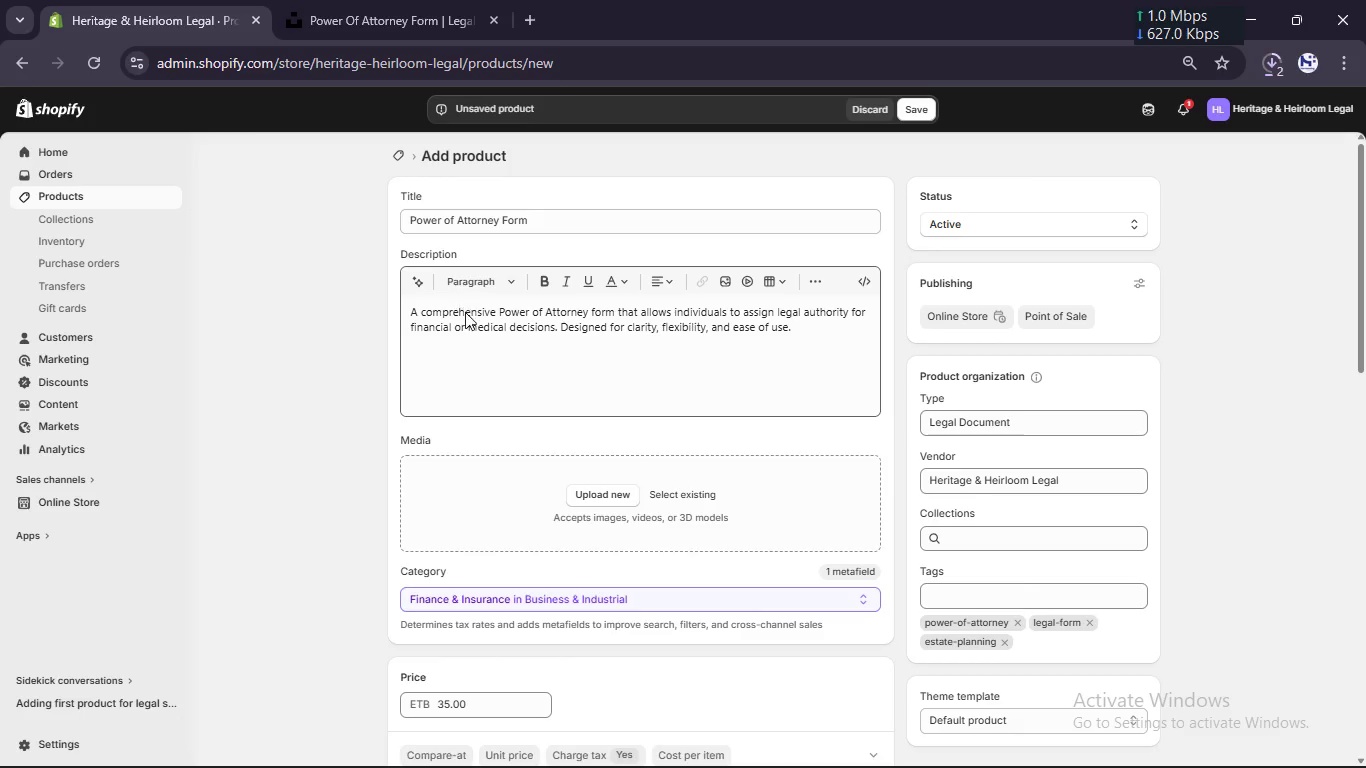 
wait(17.67)
 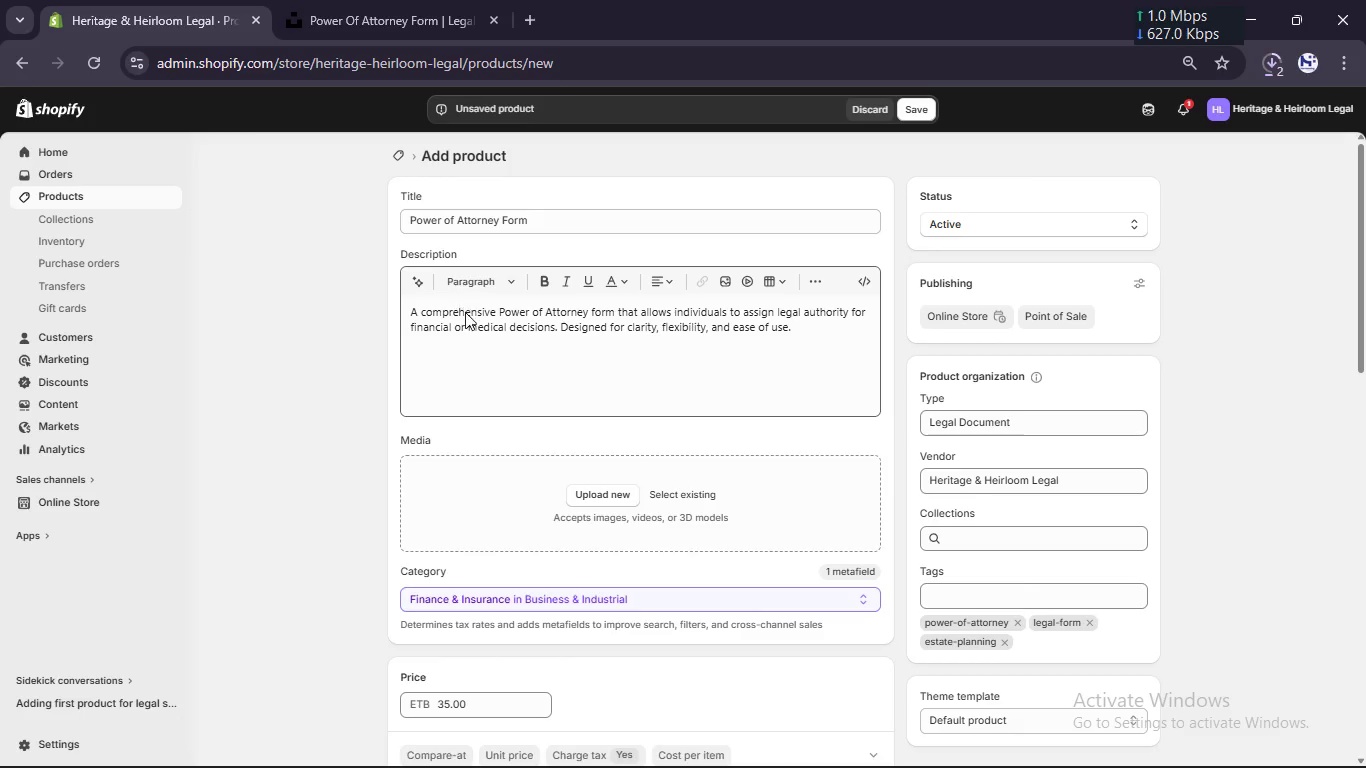 
left_click([884, 746])